 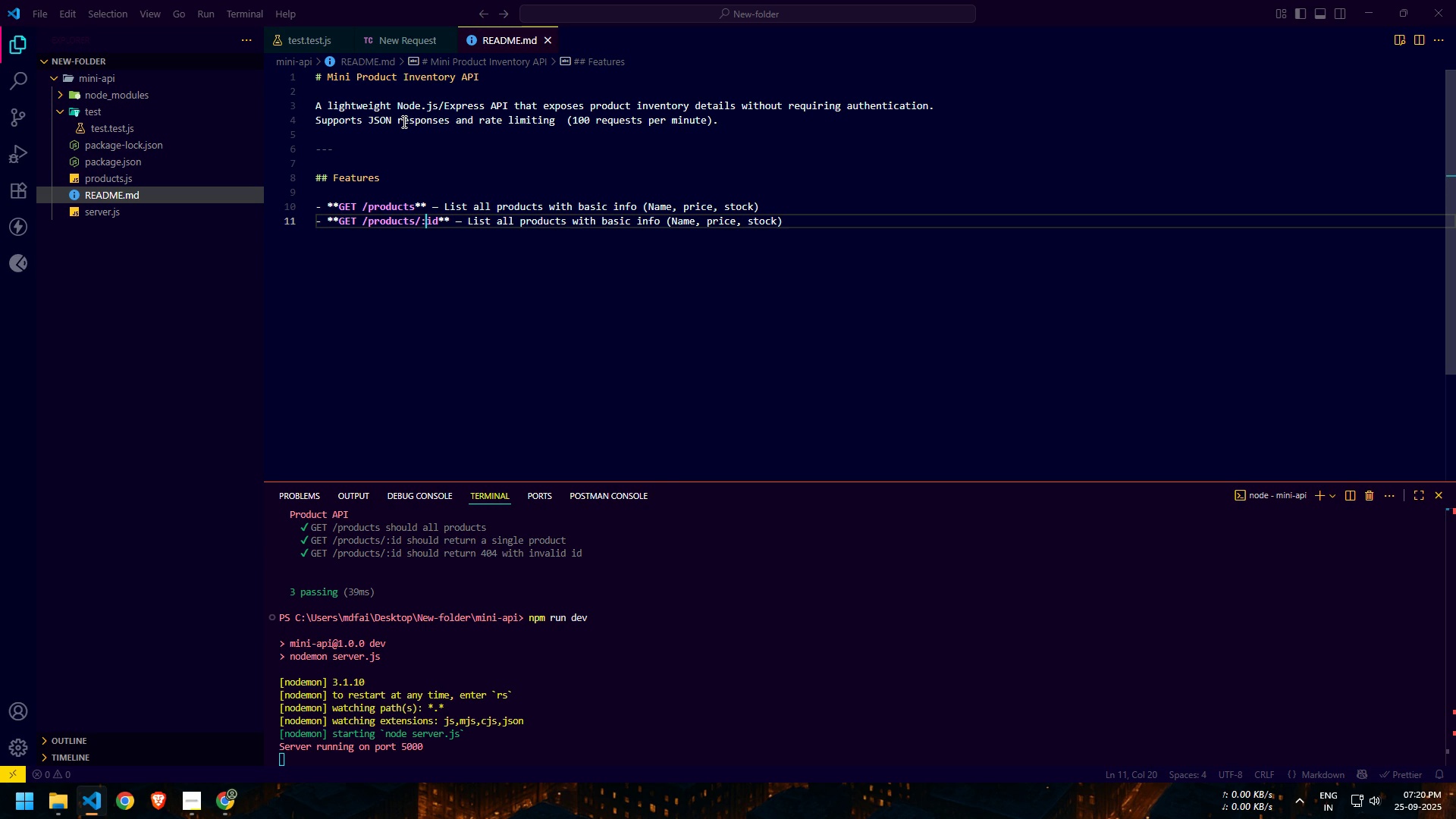 
key(ArrowRight)
 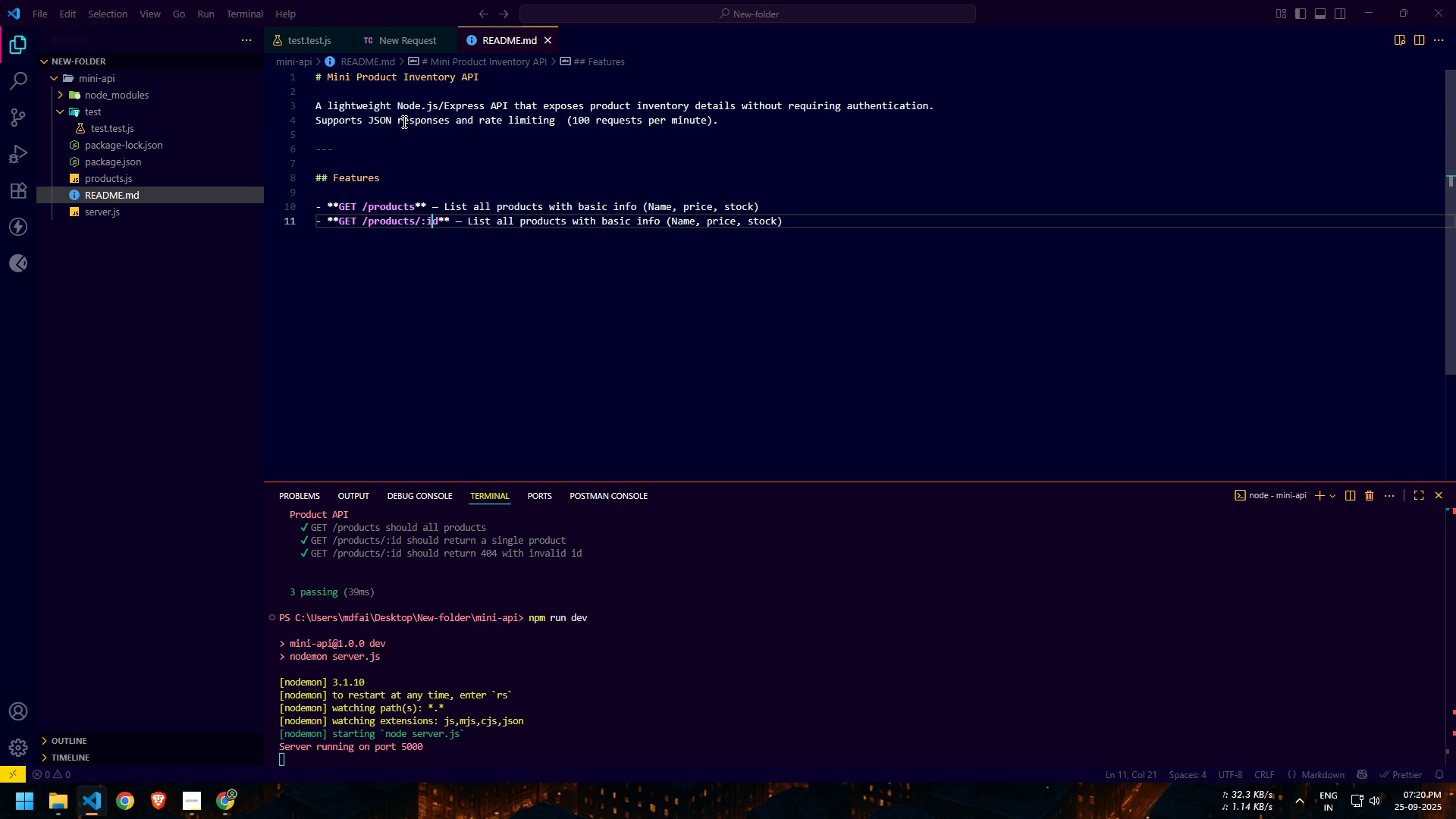 
key(ArrowRight)
 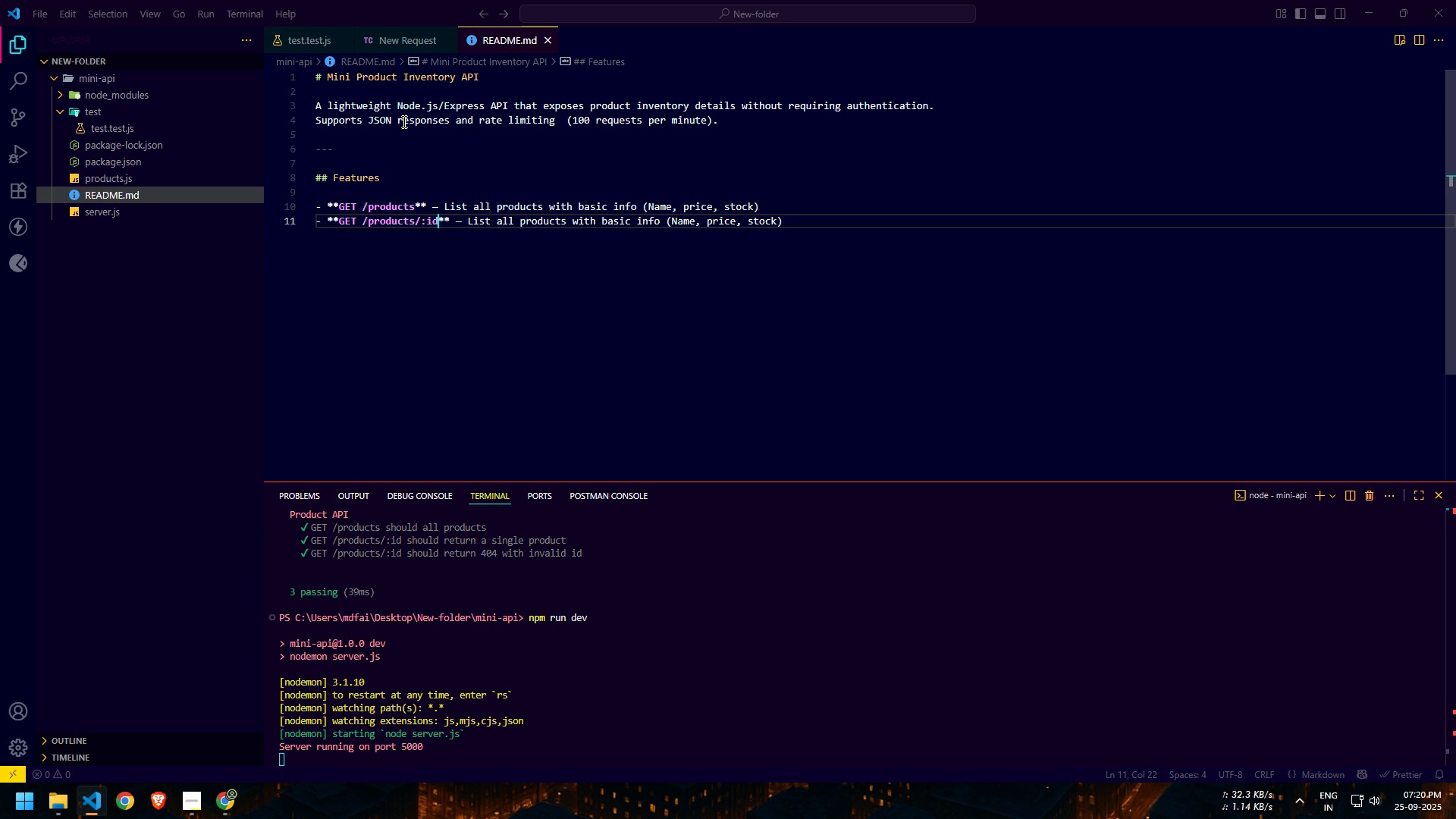 
key(ArrowRight)
 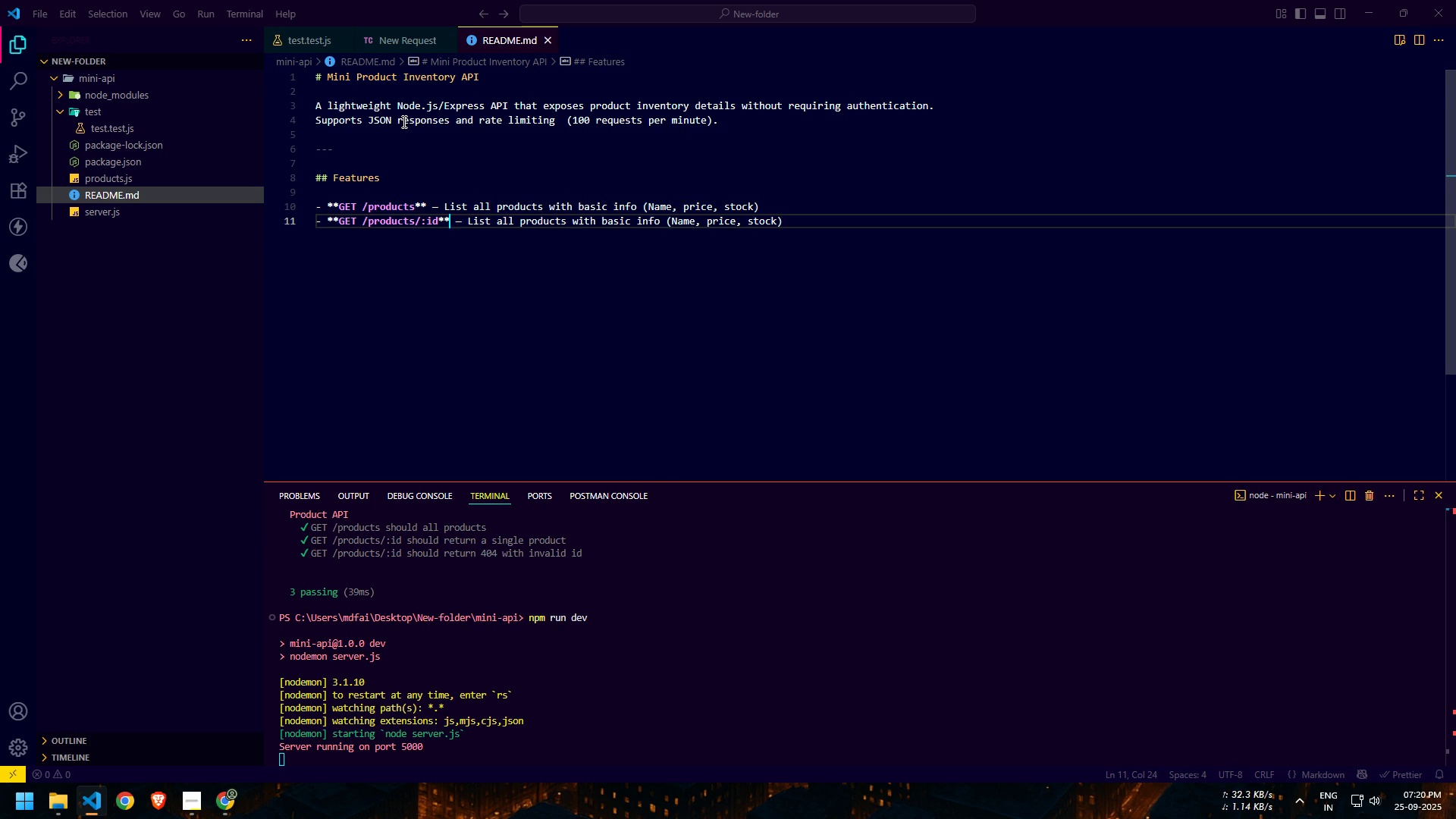 
key(ArrowRight)
 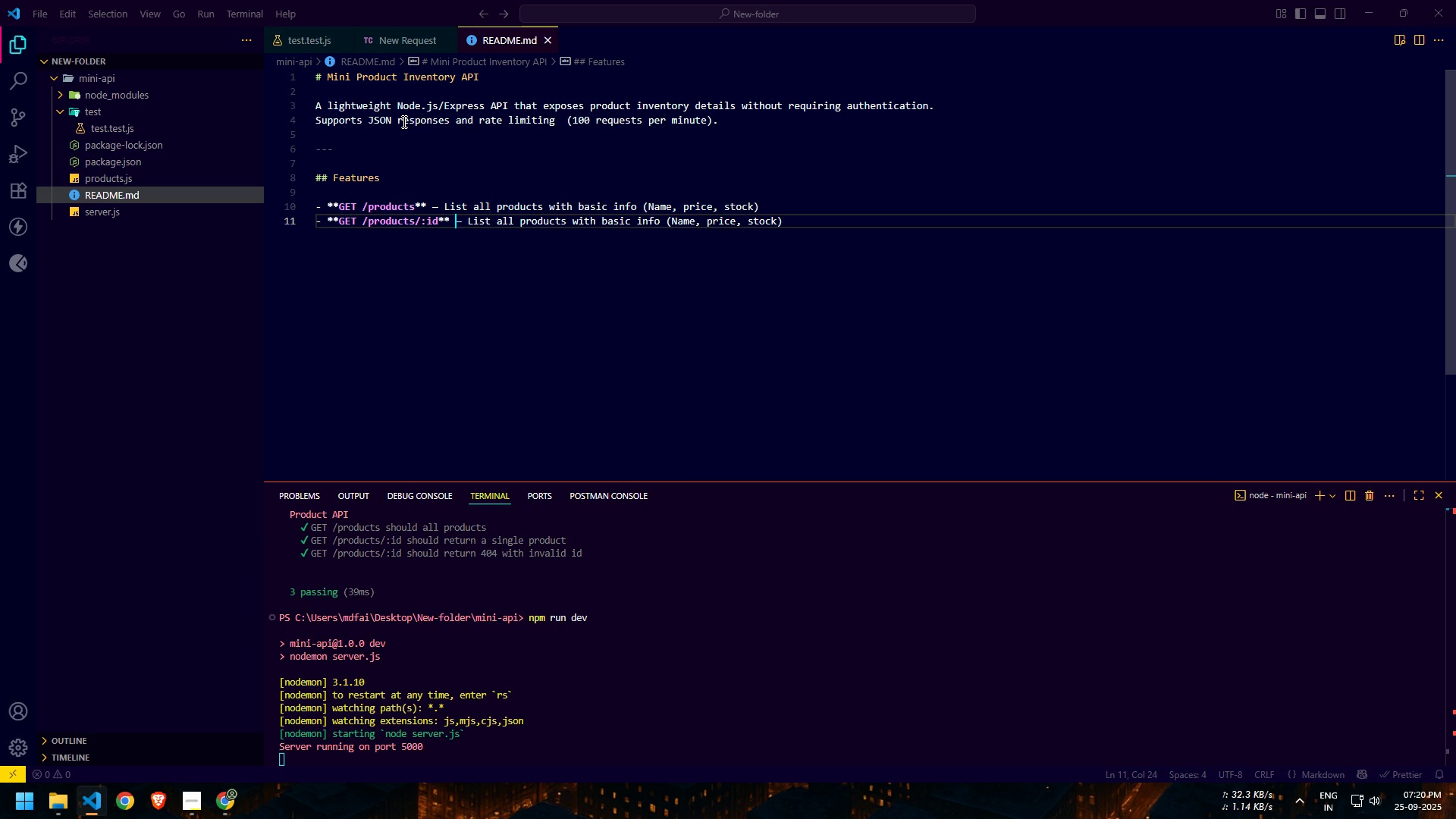 
key(ArrowRight)
 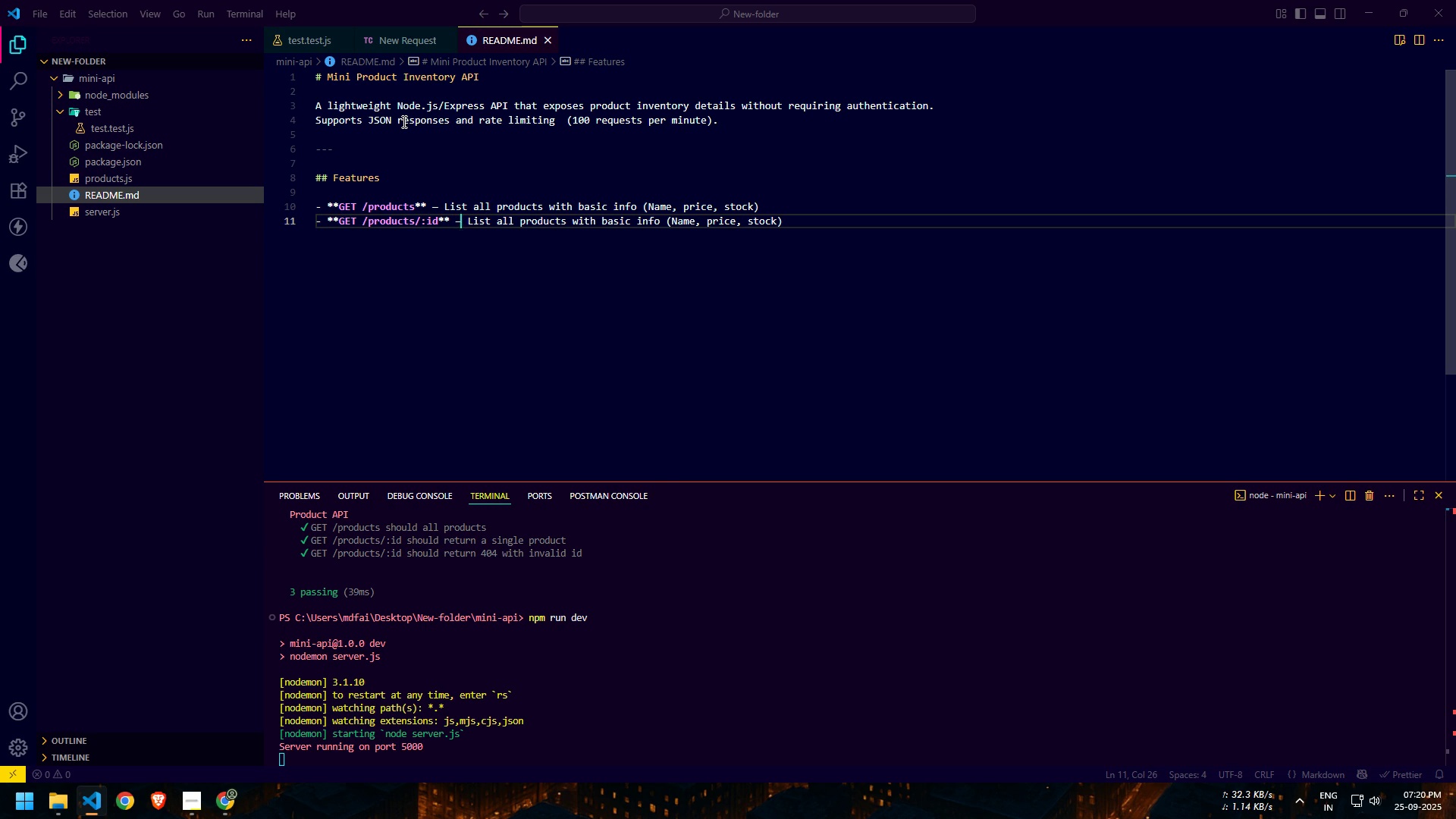 
key(ArrowRight)
 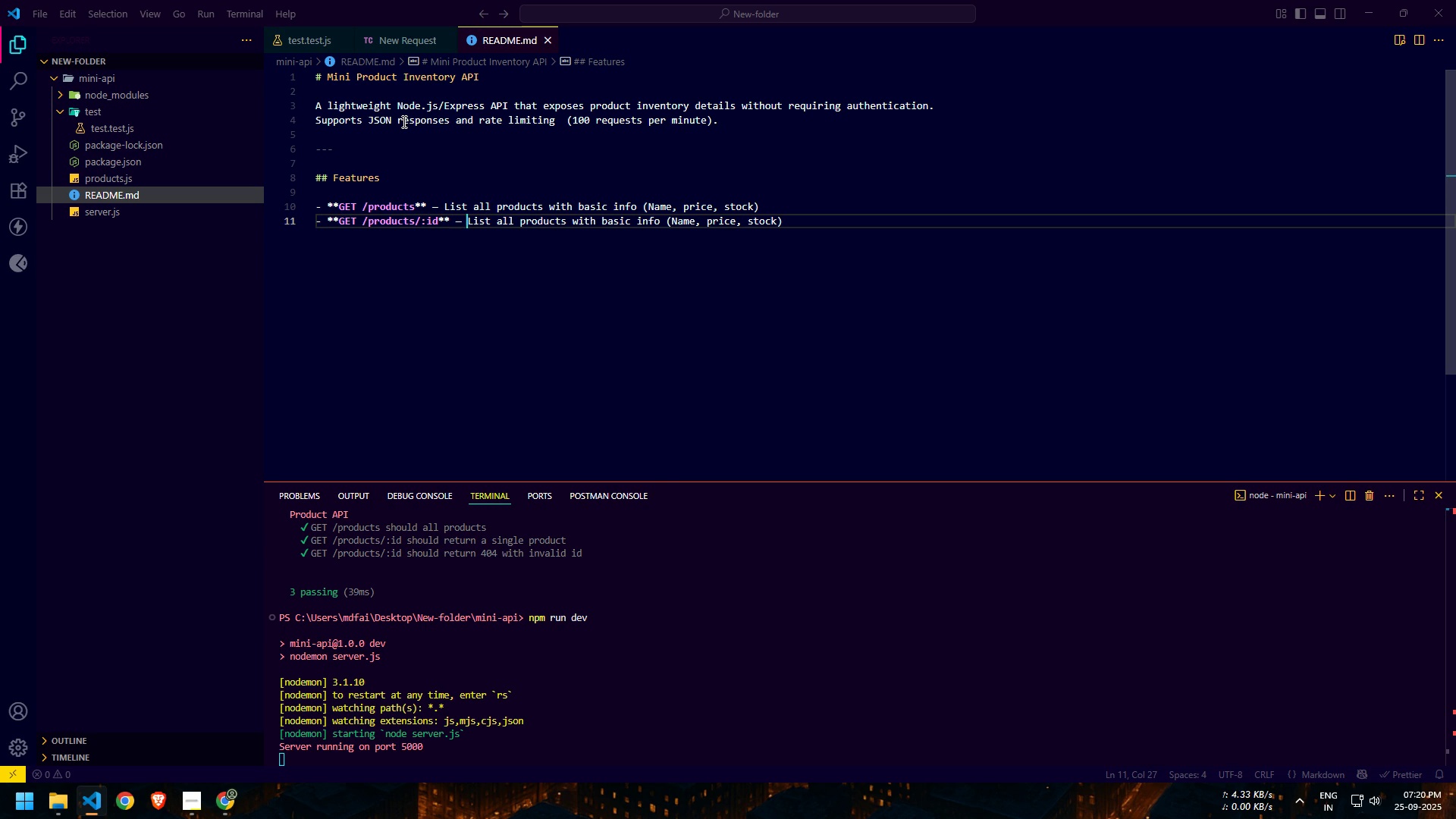 
key(ArrowRight)